 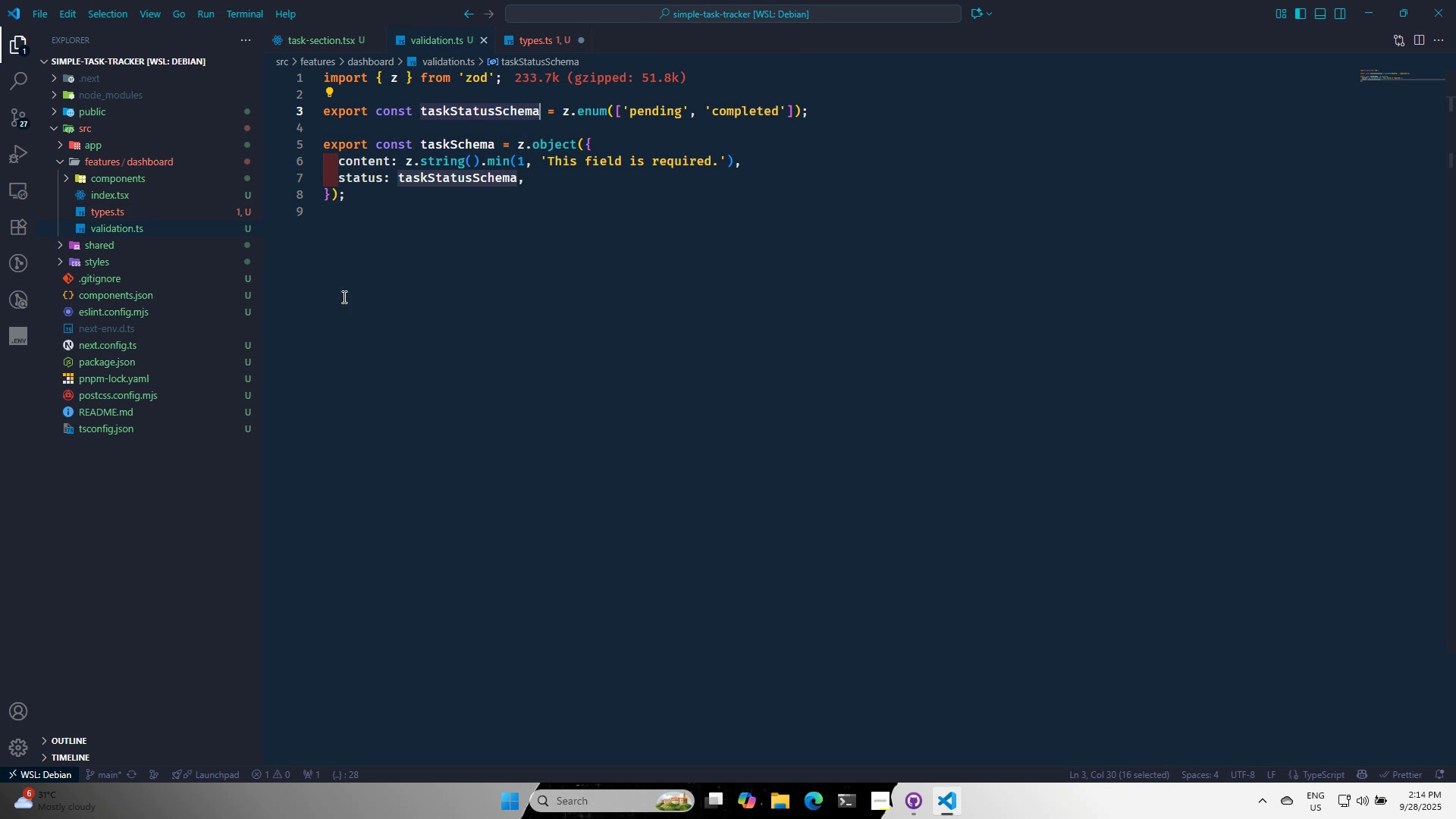 
left_click([118, 214])
 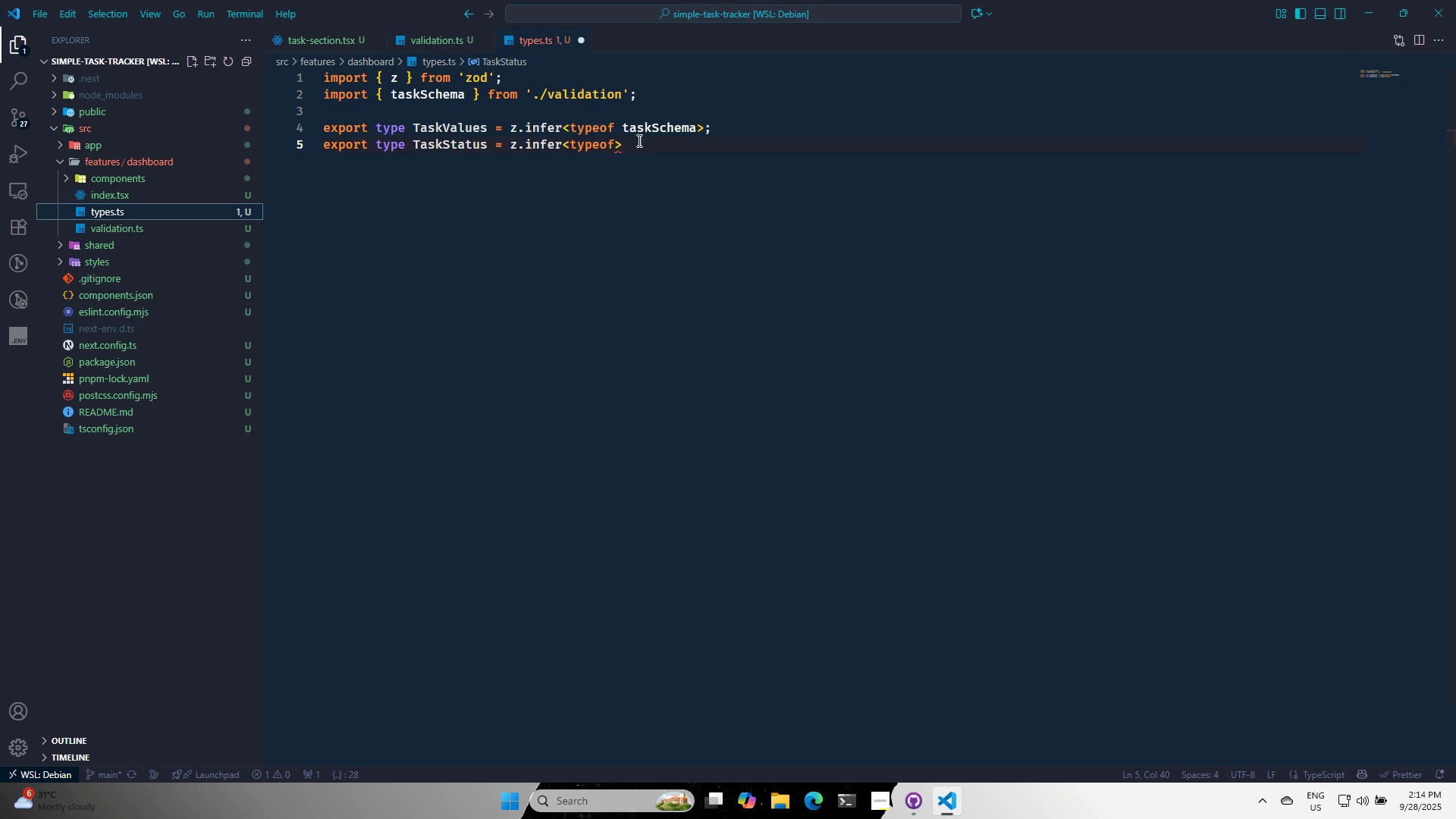 
left_click([612, 144])
 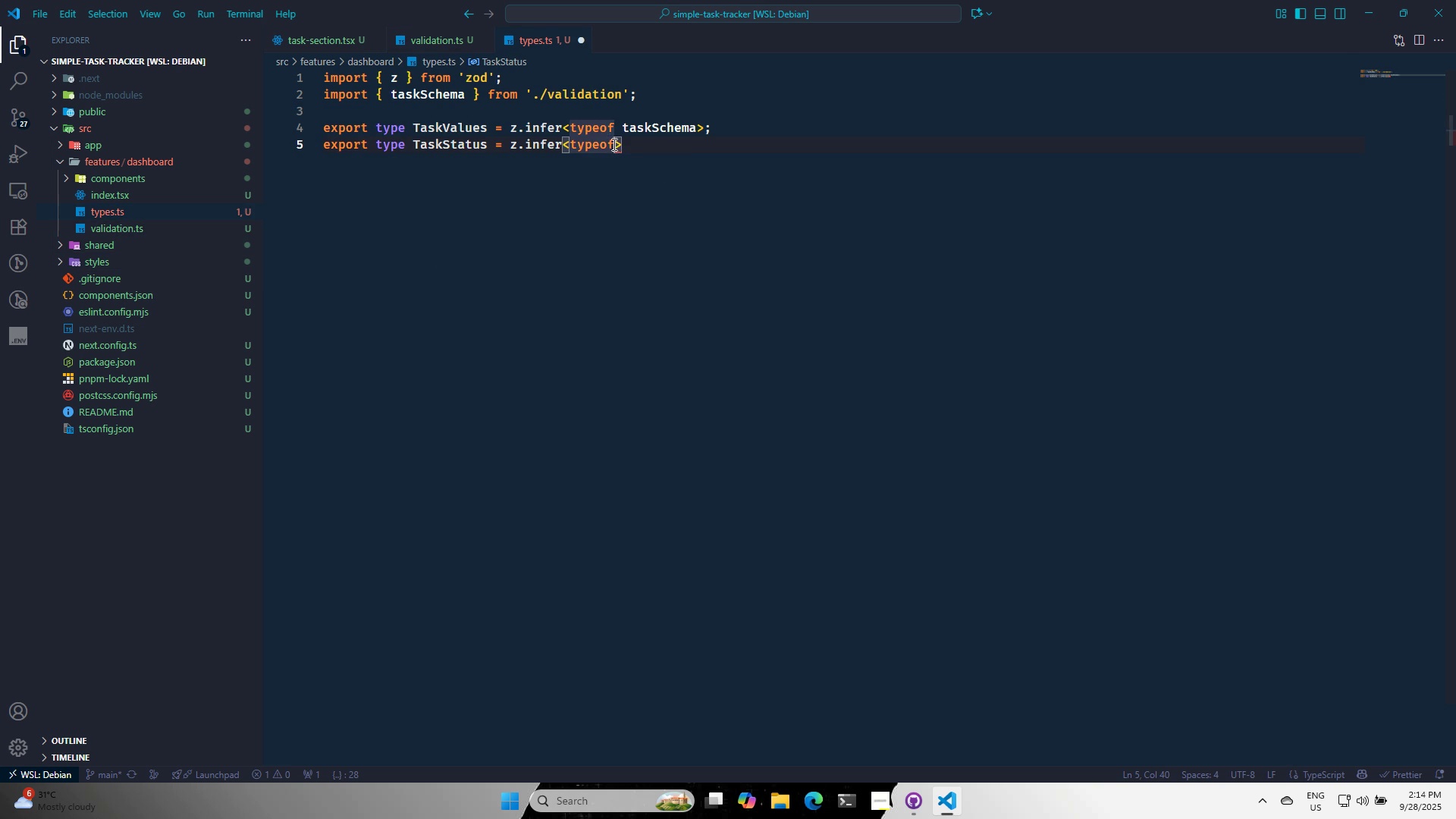 
key(Space)
 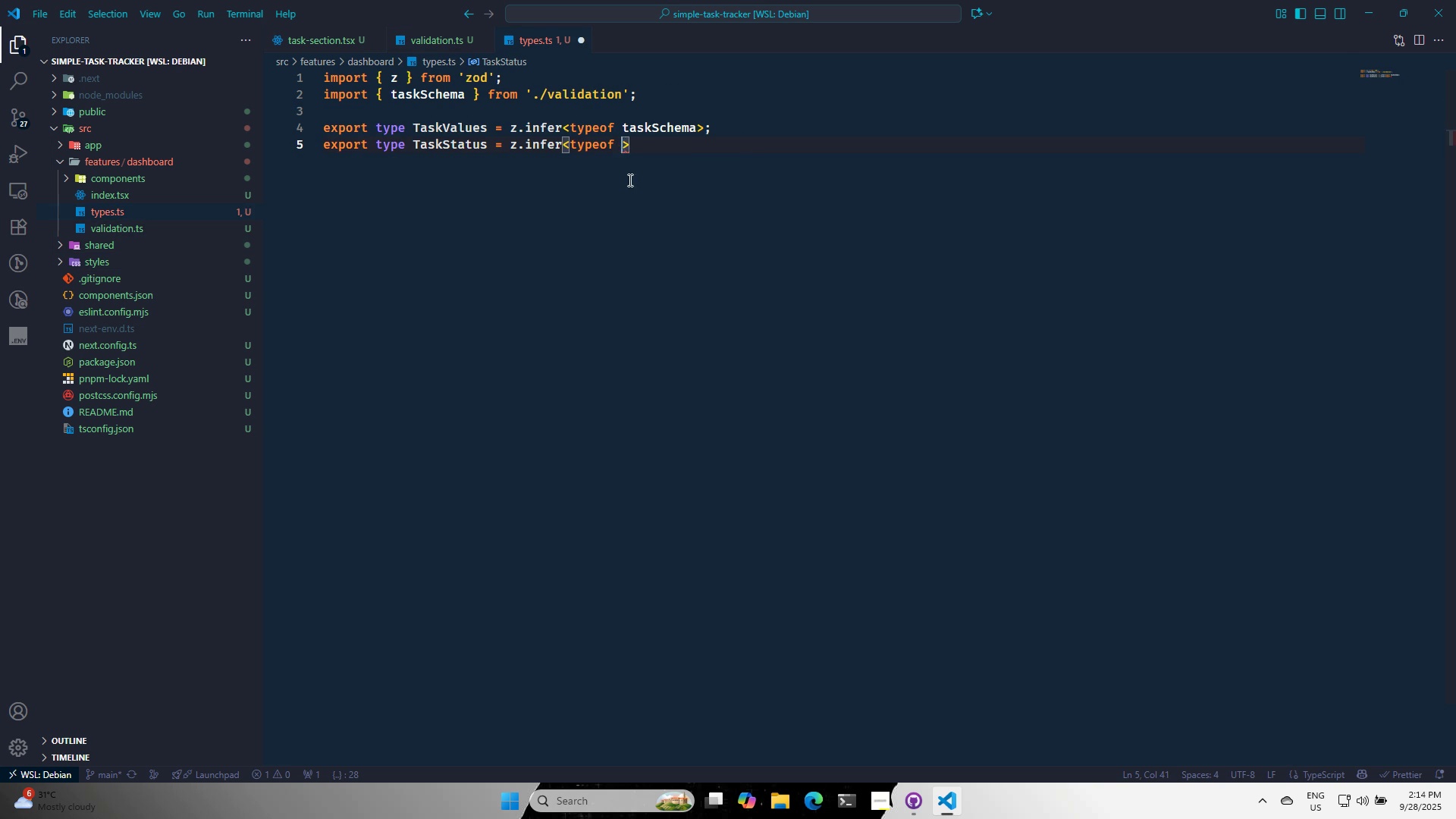 
key(Control+ControlLeft)
 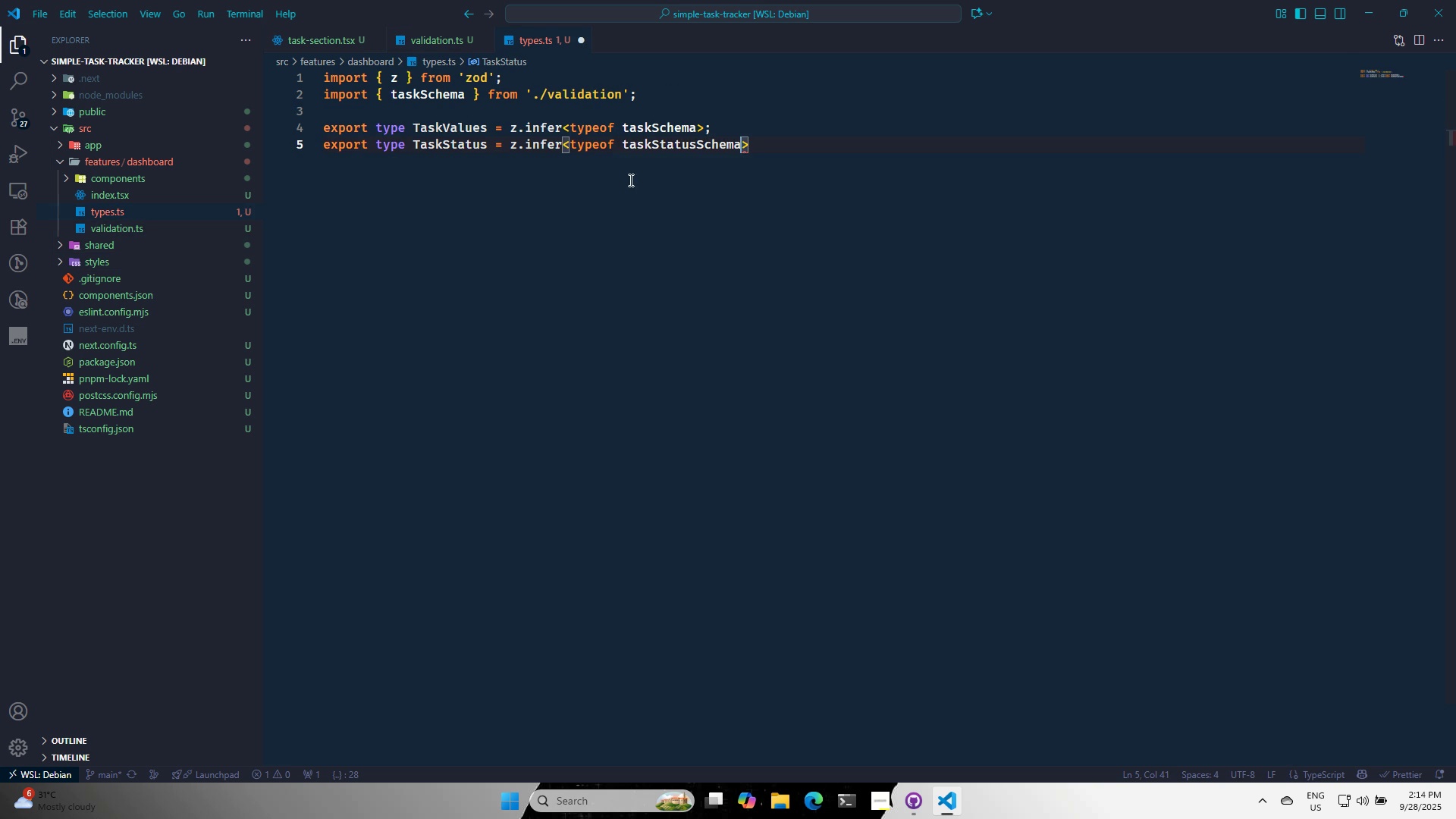 
key(Control+V)
 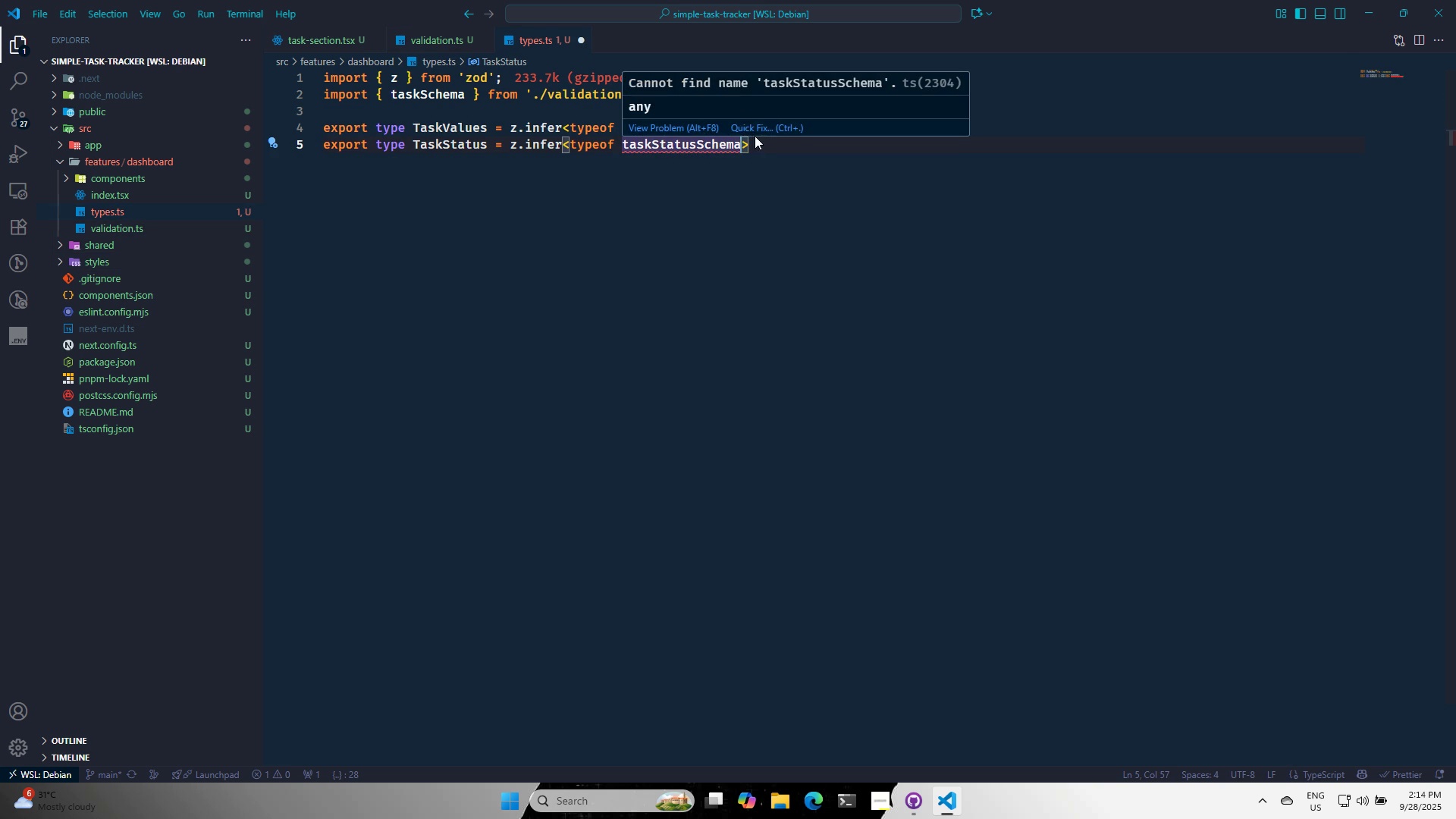 
left_click([755, 132])